 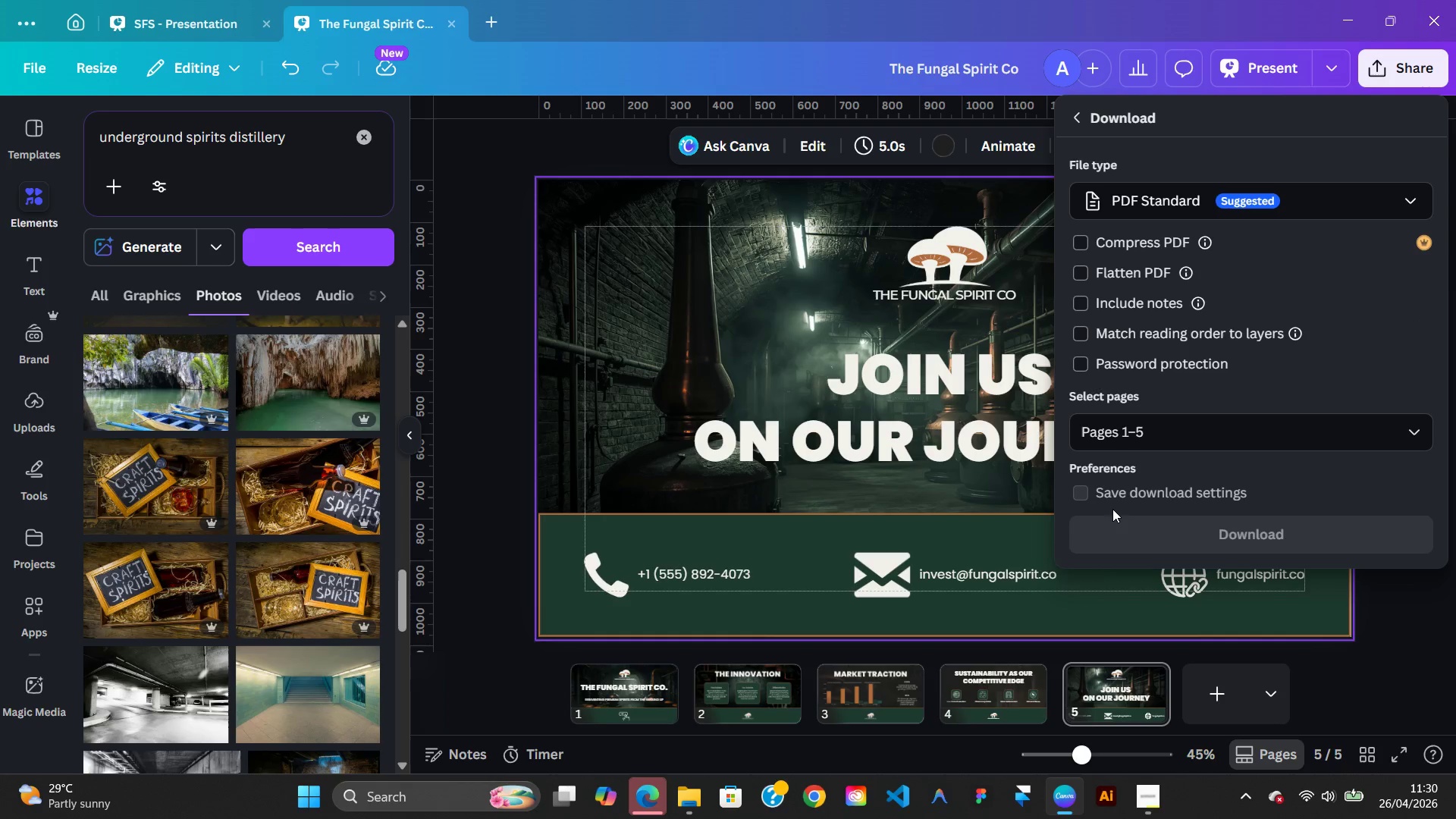 
left_click([1185, 530])
 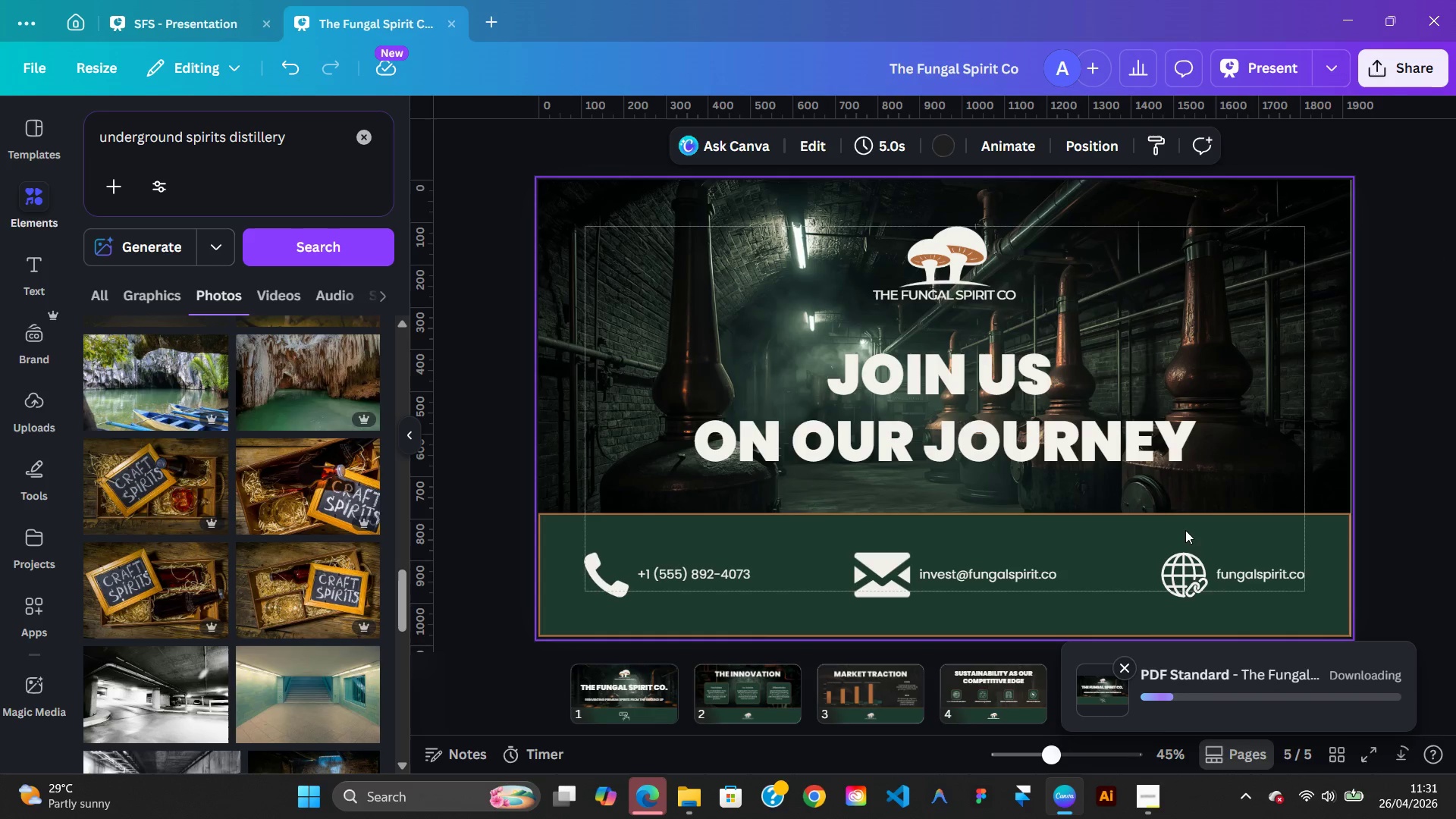 
wait(8.11)
 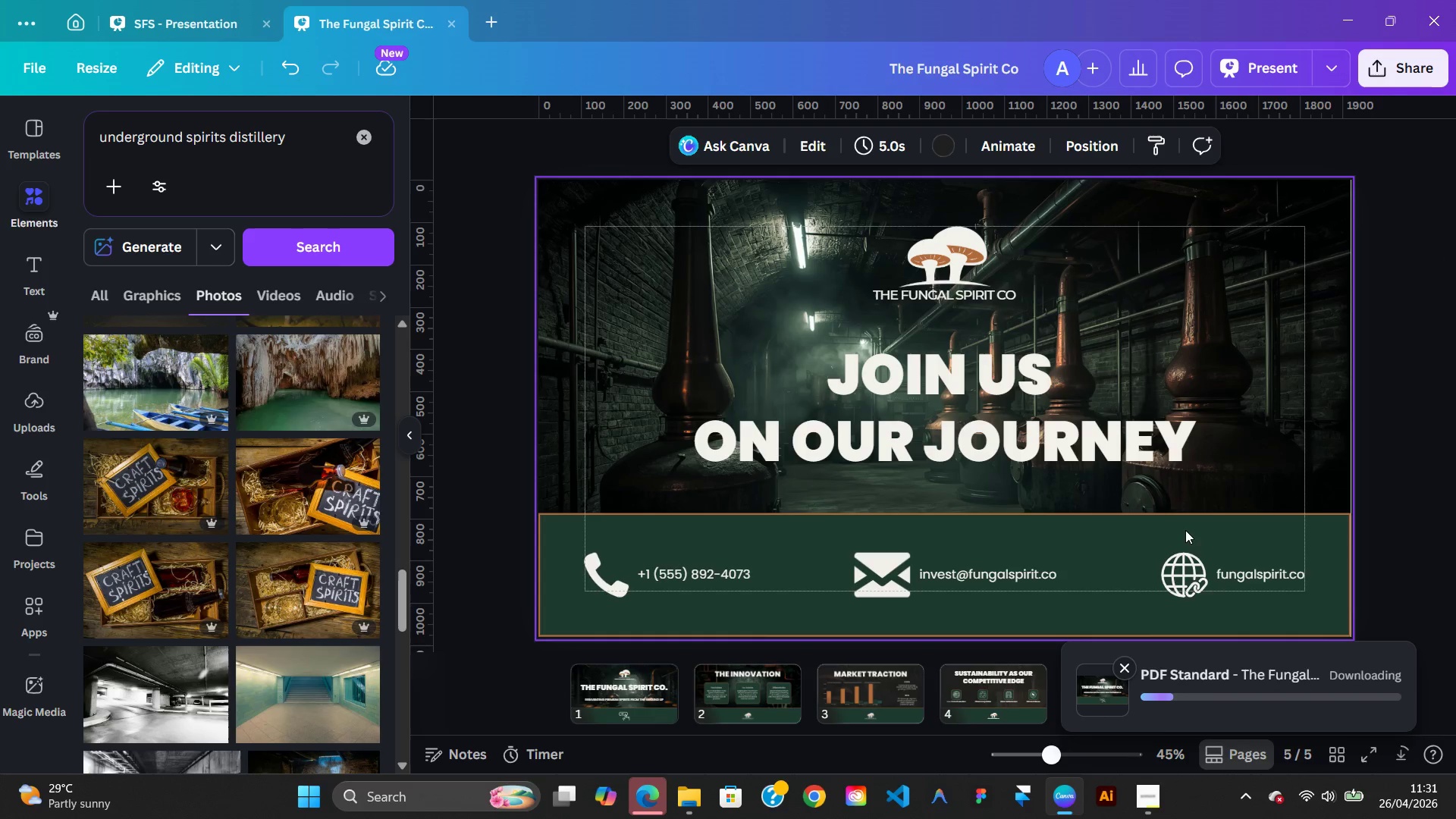 
left_click([359, 133])
 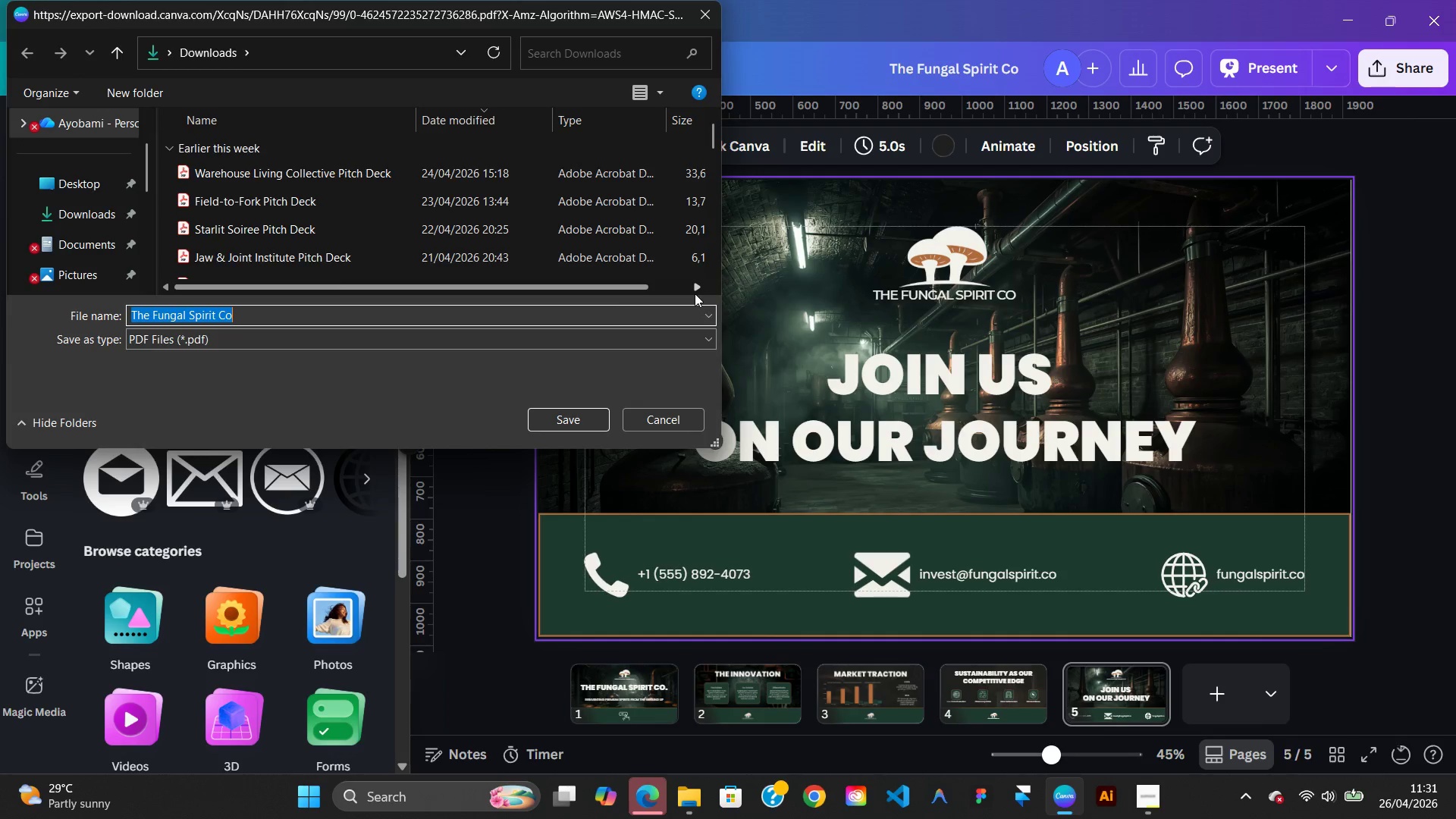 
wait(5.12)
 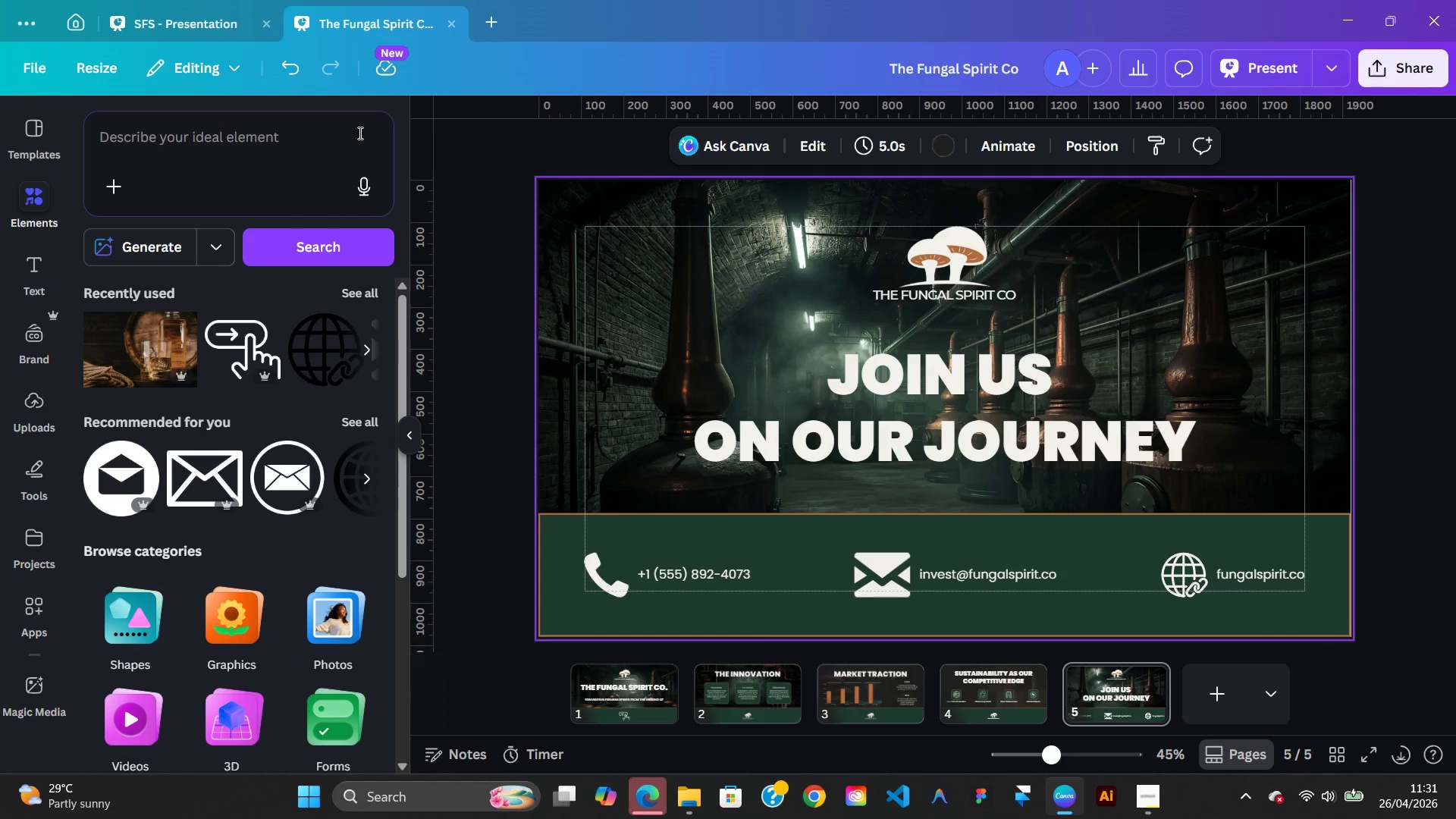 
left_click([399, 316])
 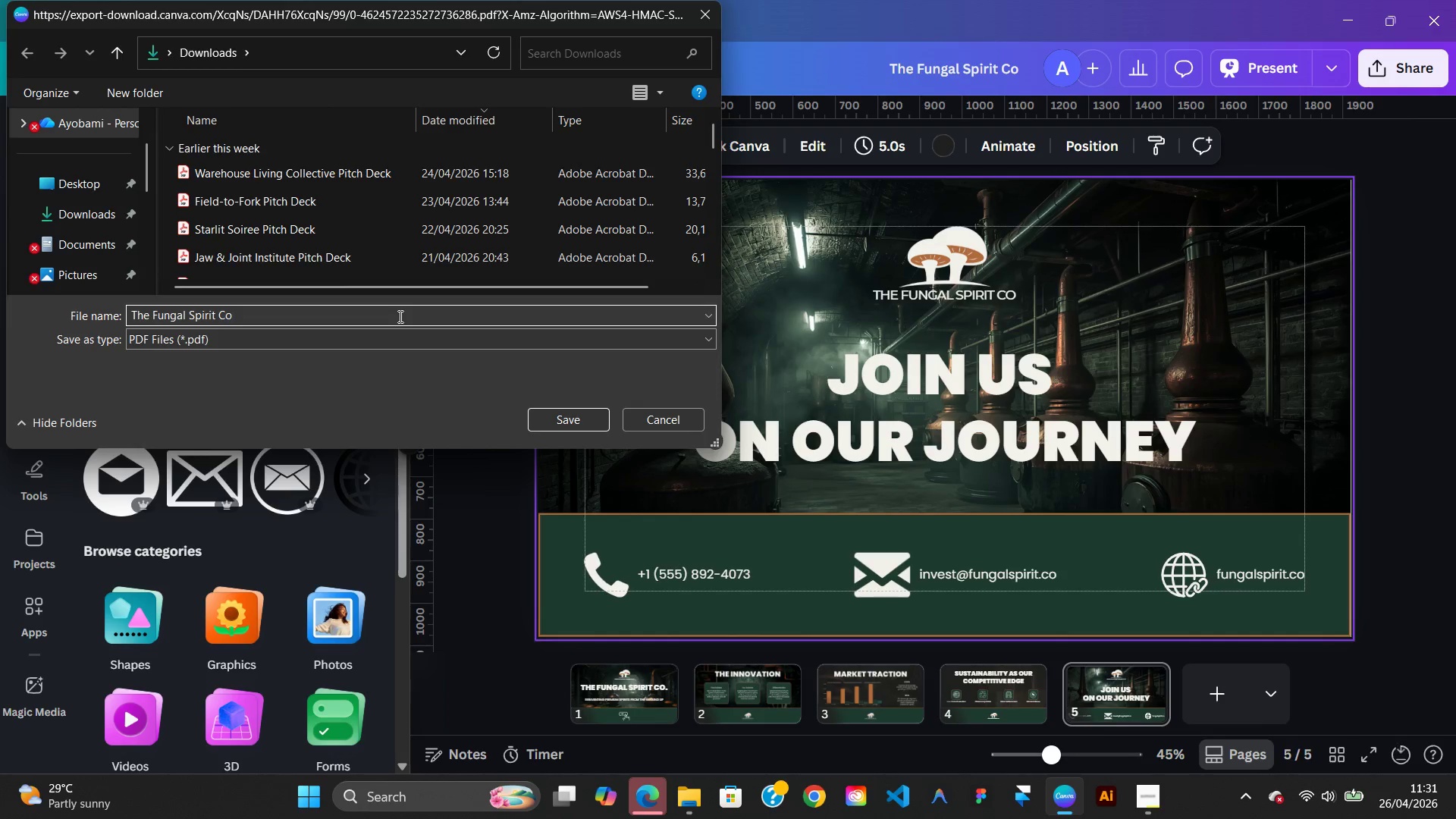 
type( Pitch Deck)
 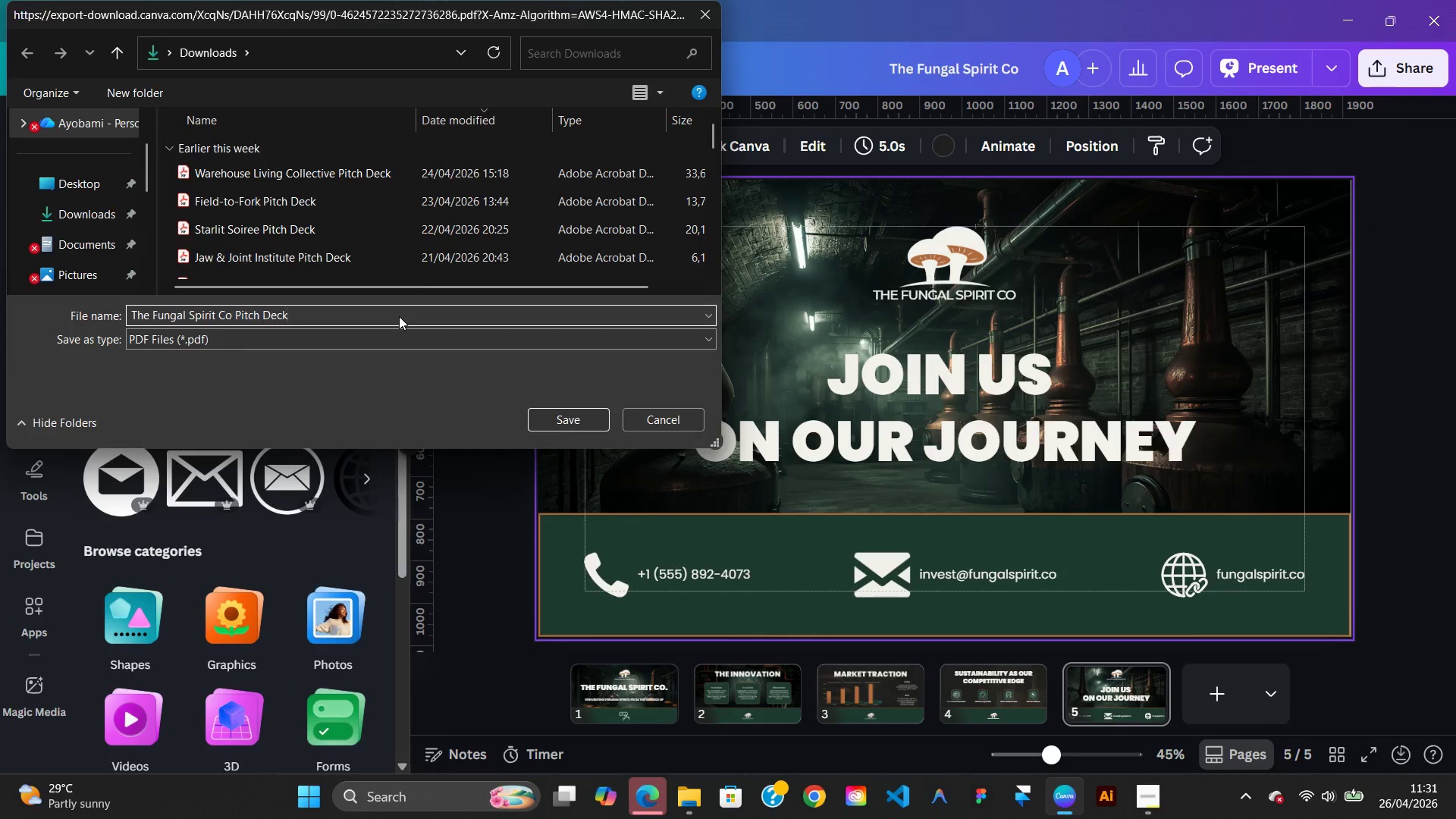 
 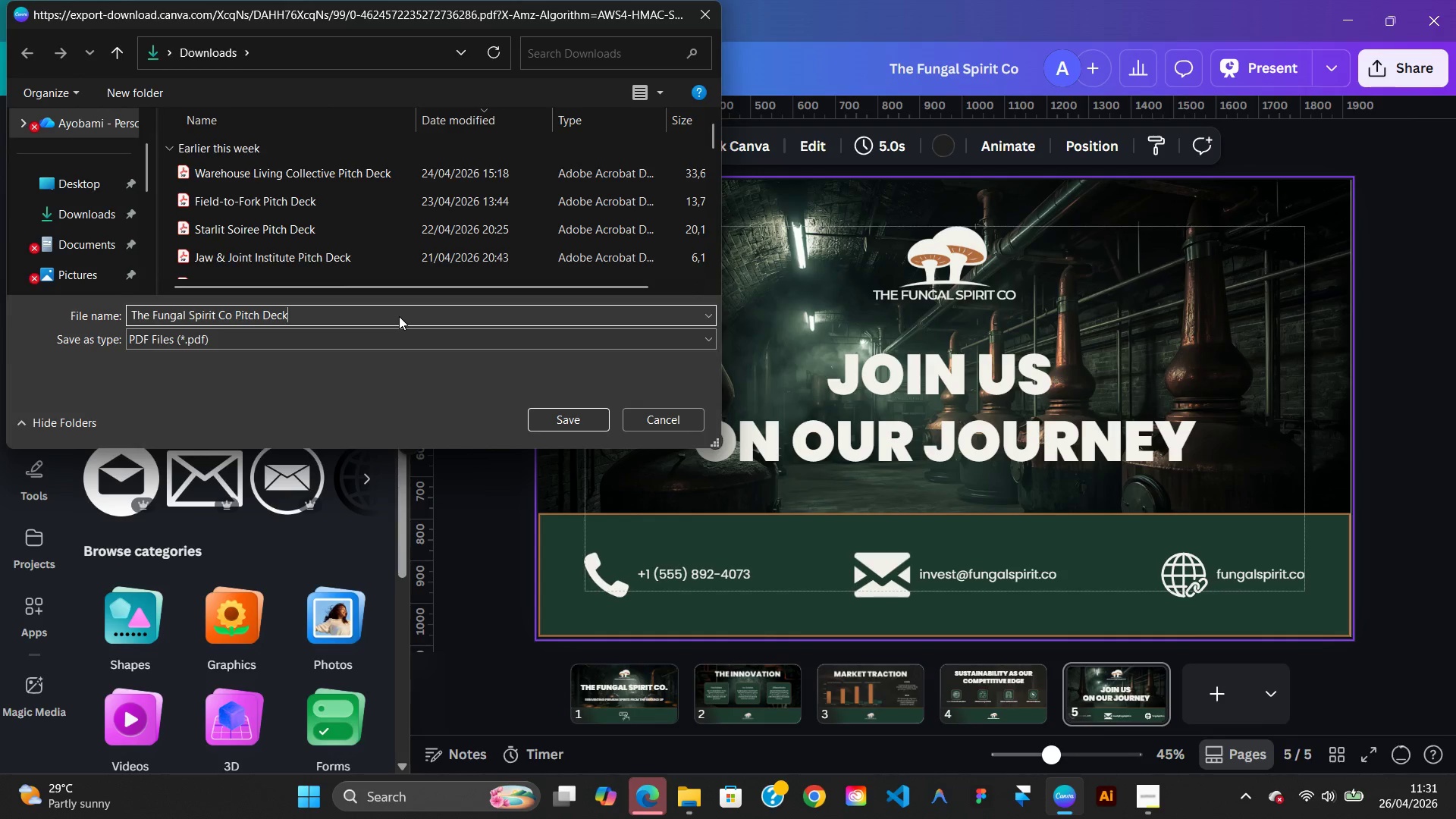 
key(Enter)
 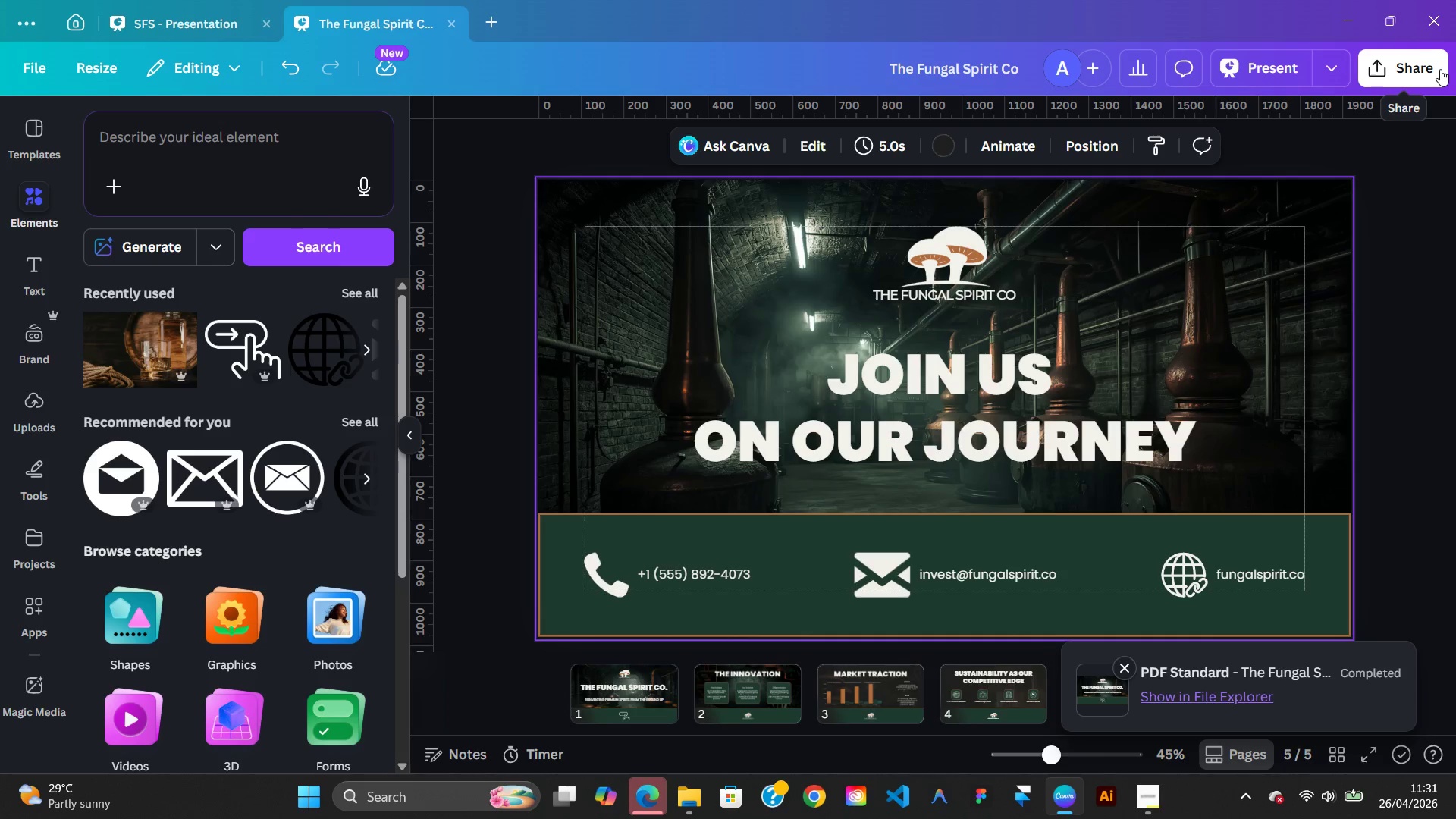 
left_click([1440, 69])
 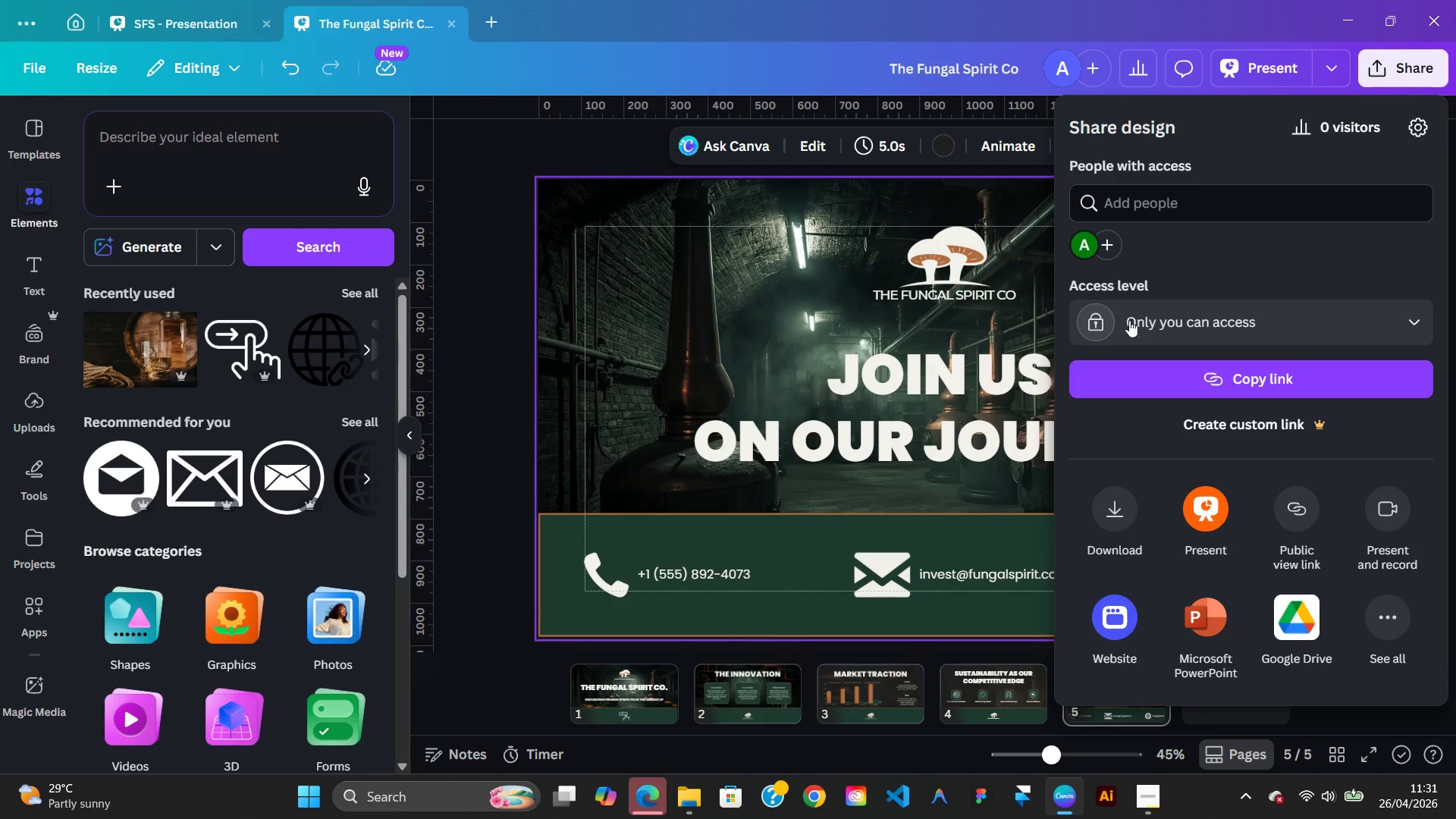 
left_click([1139, 328])
 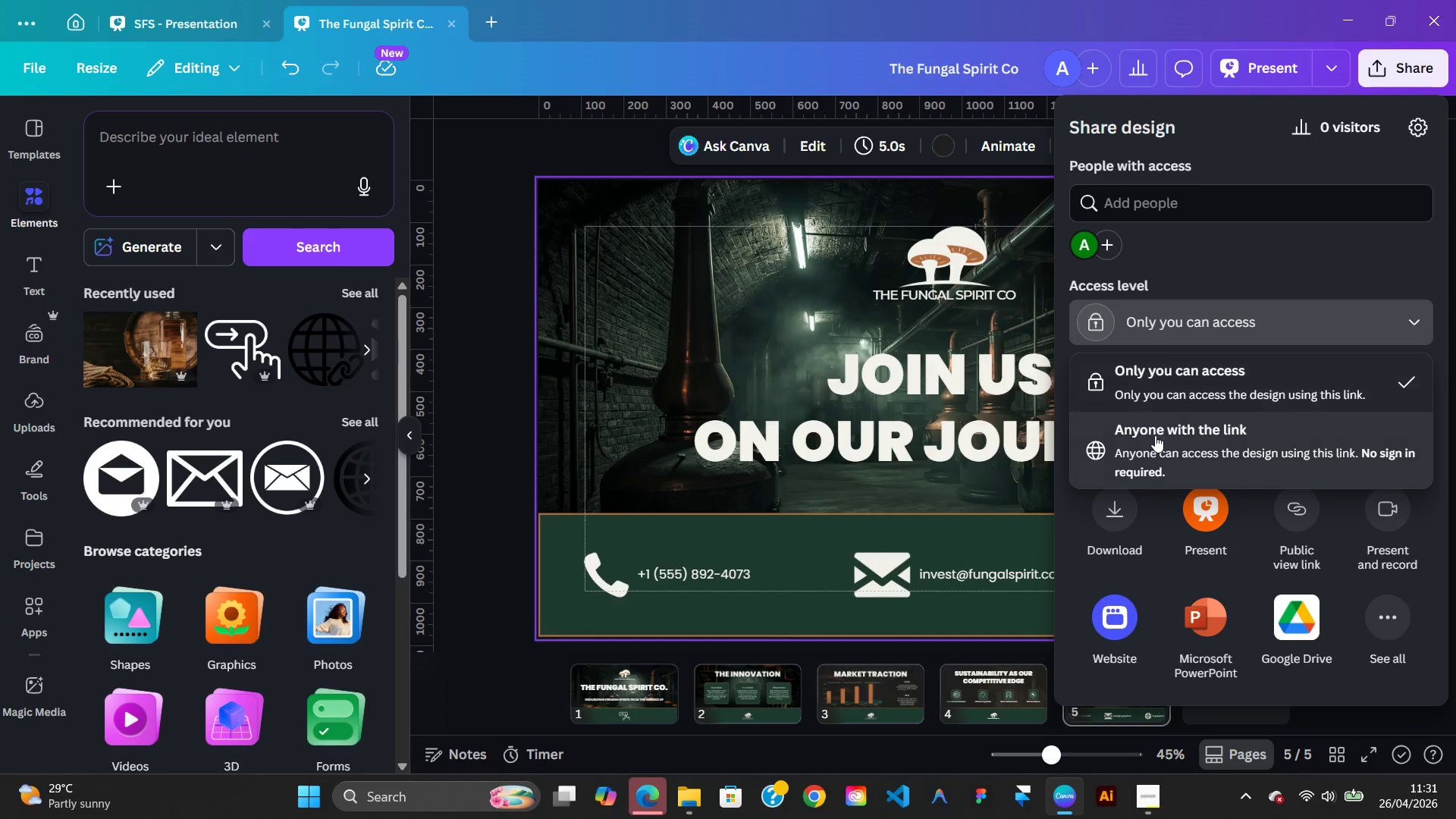 
left_click([1155, 436])
 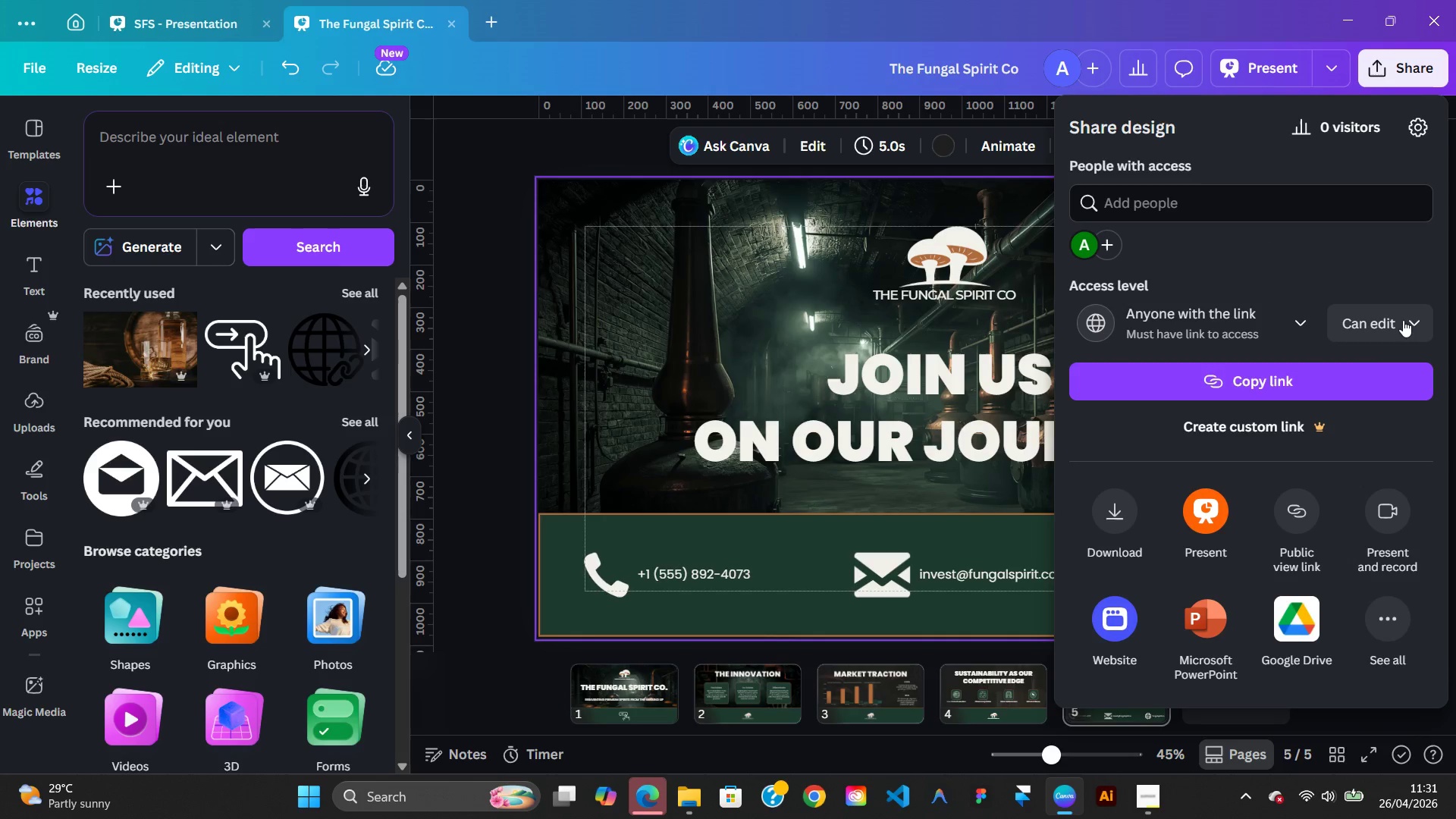 
left_click([1407, 320])
 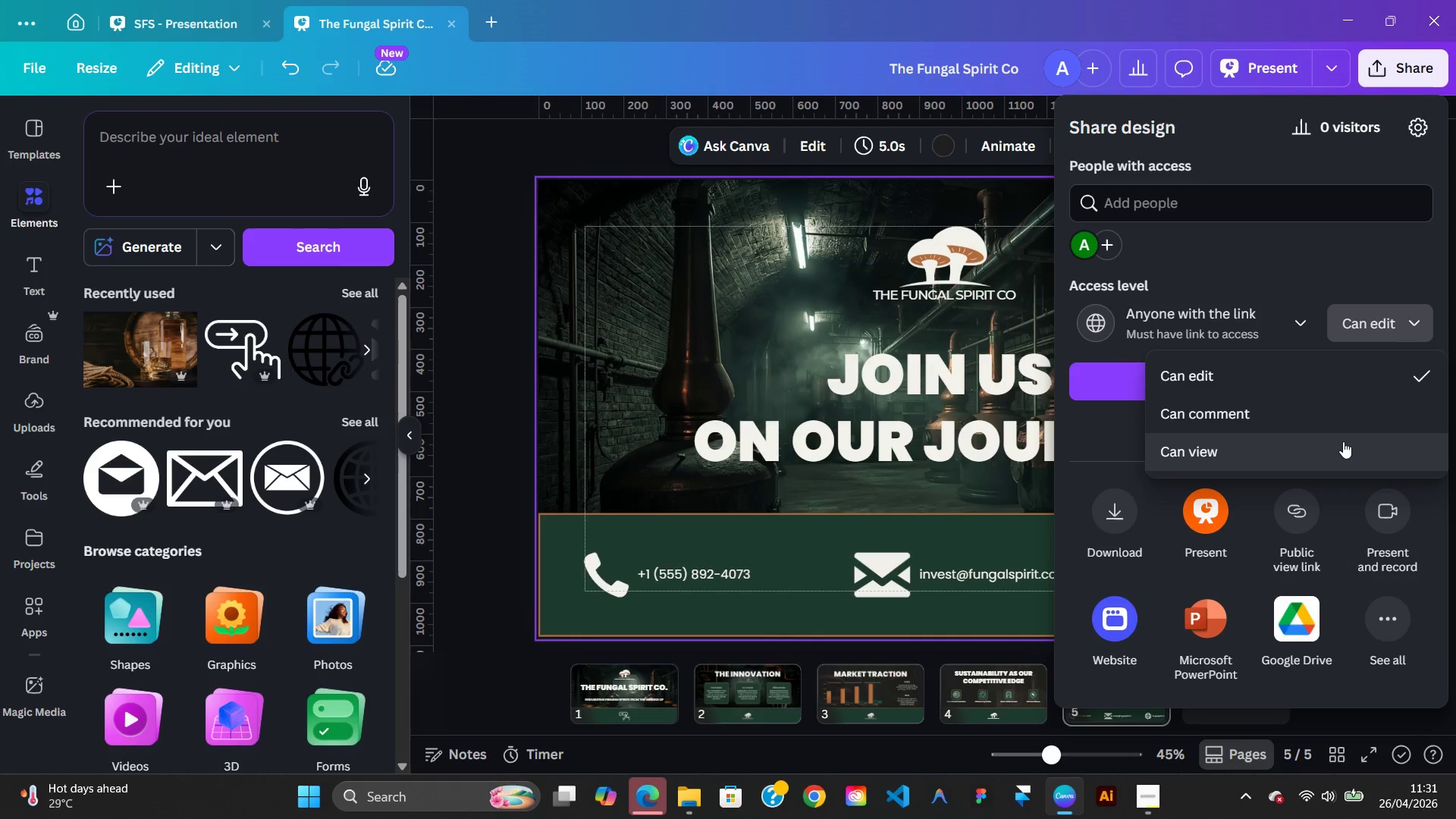 
left_click([1342, 443])
 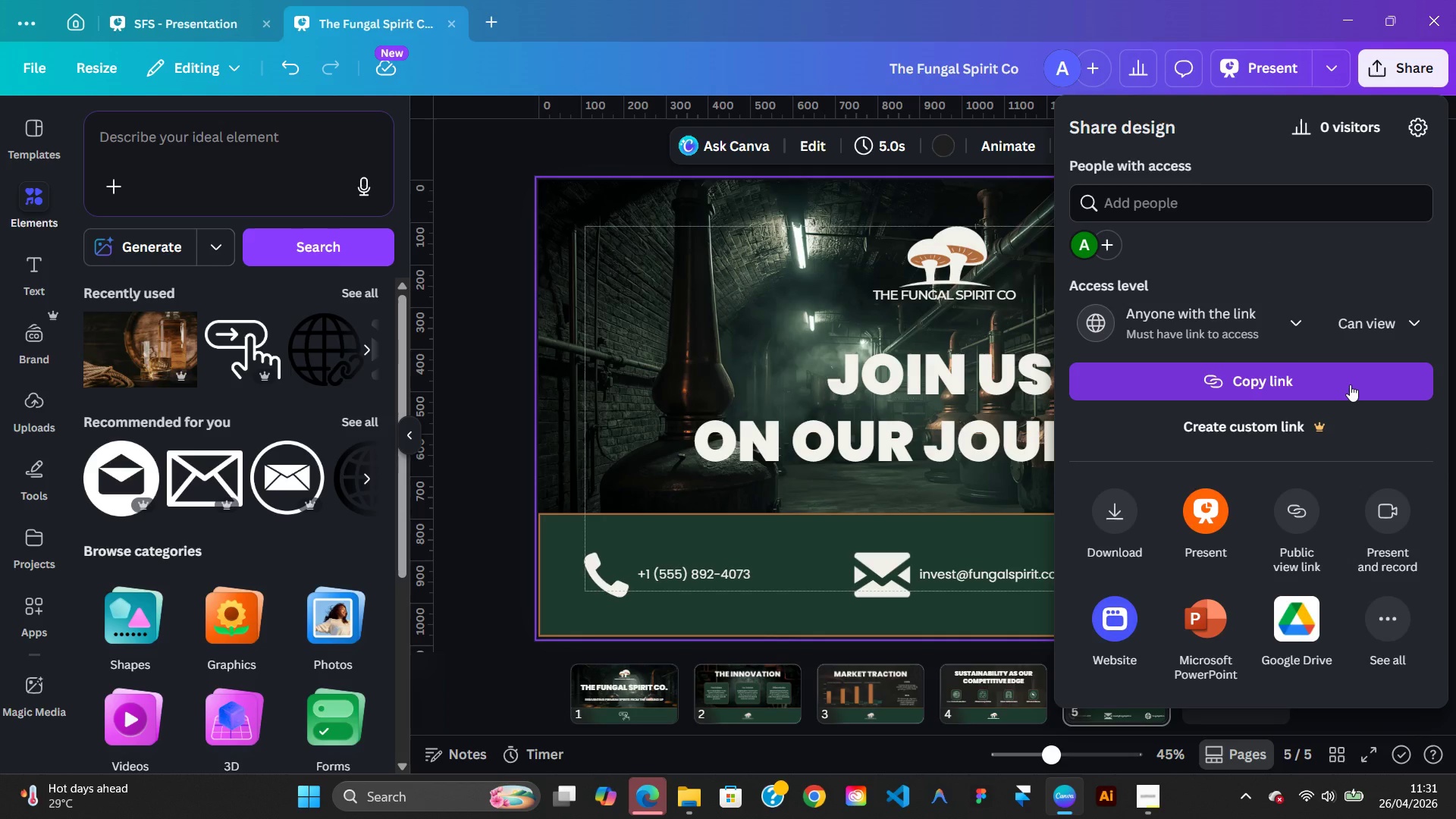 